 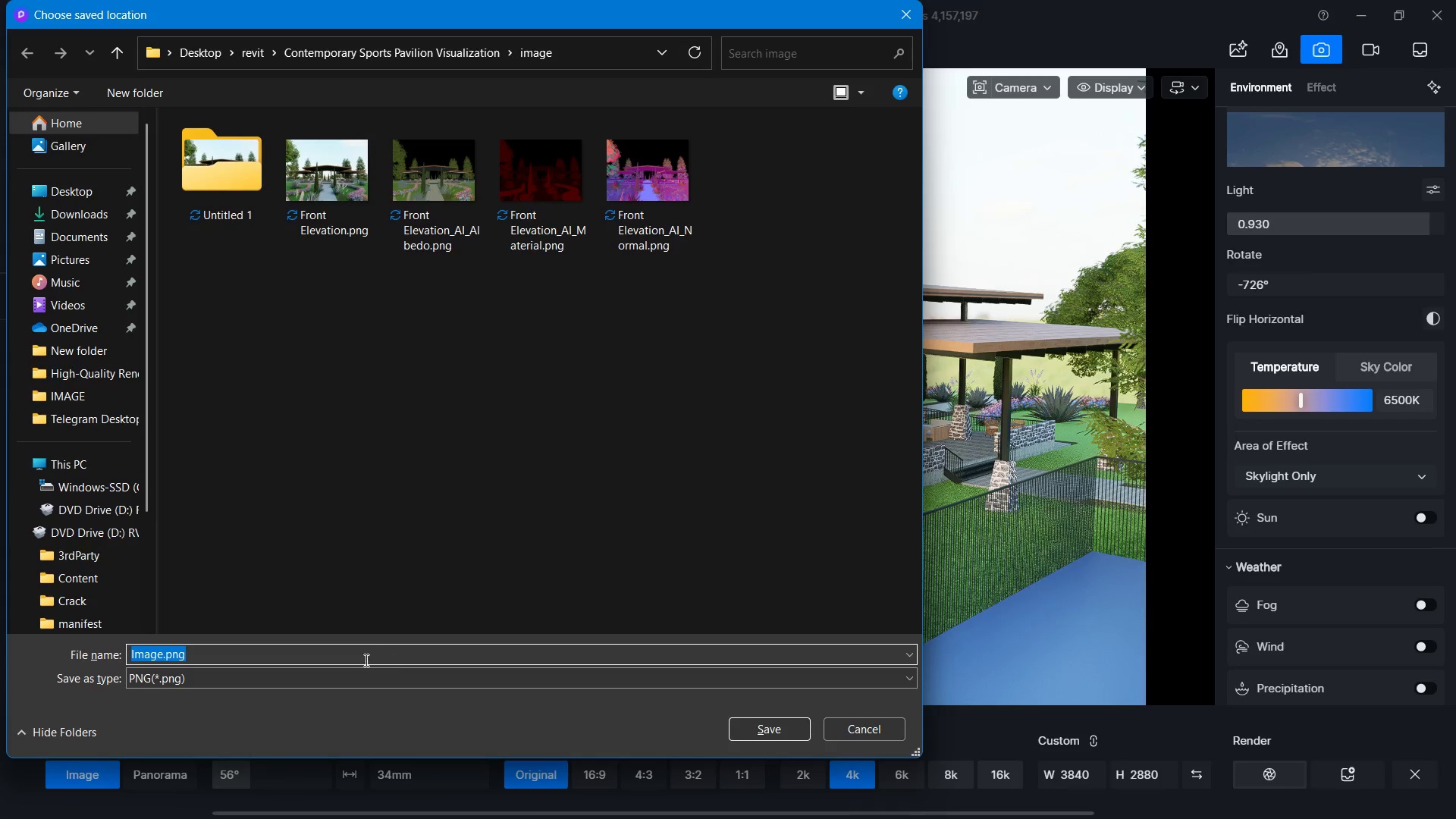 
left_click_drag(start_coordinate=[353, 657], to_coordinate=[122, 661])
 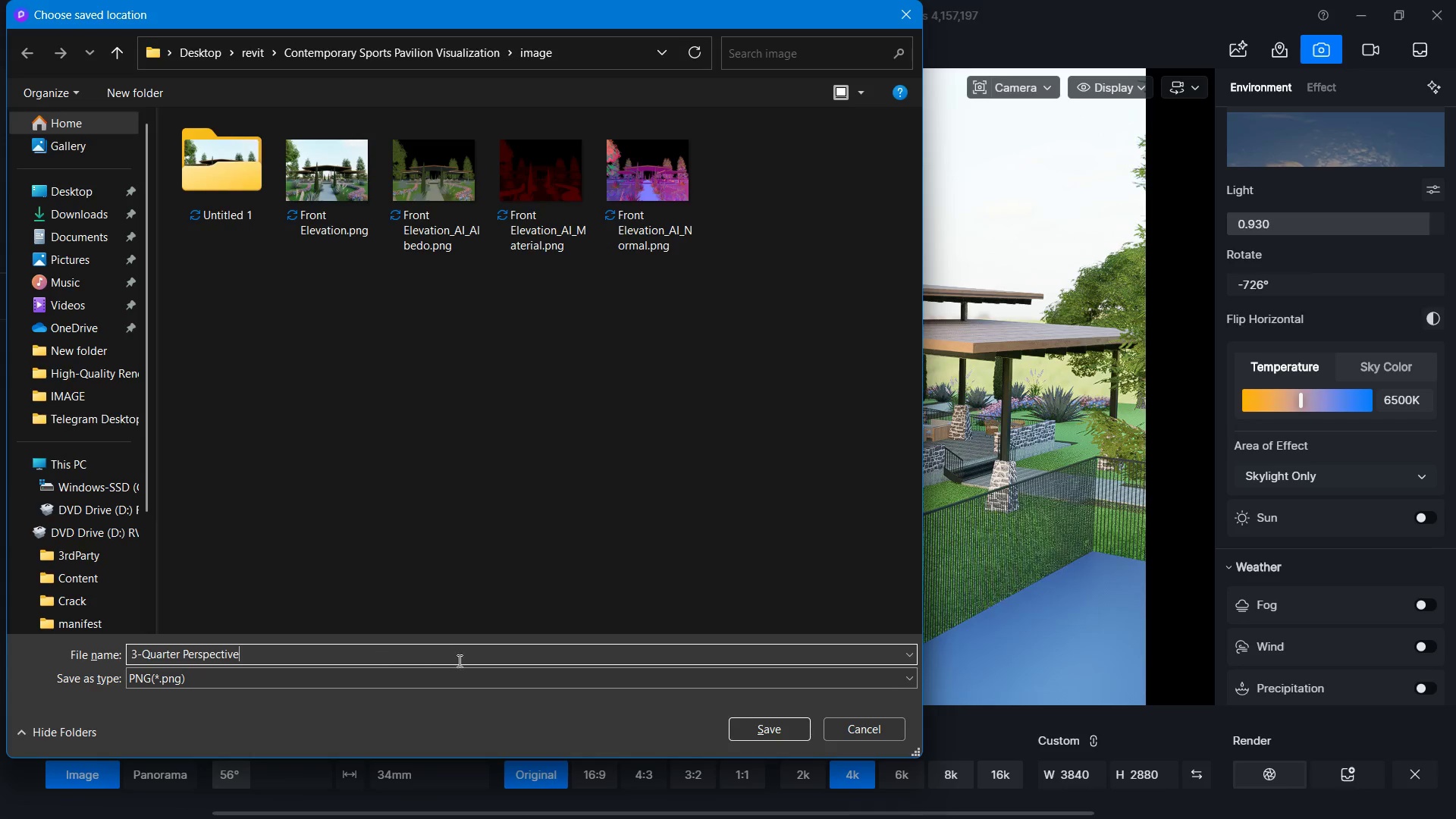 
key(Control+ControlLeft)
 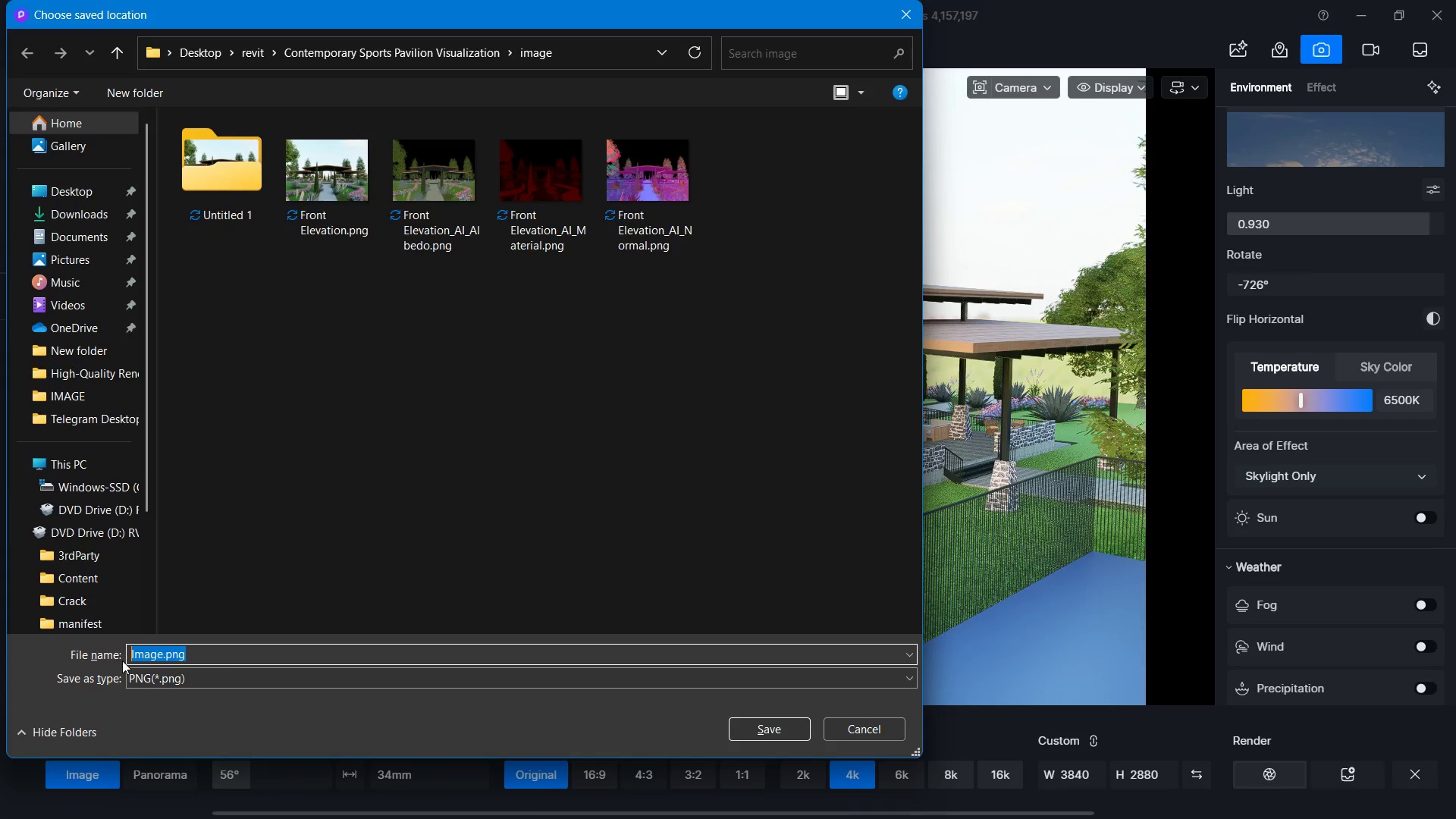 
key(Control+V)
 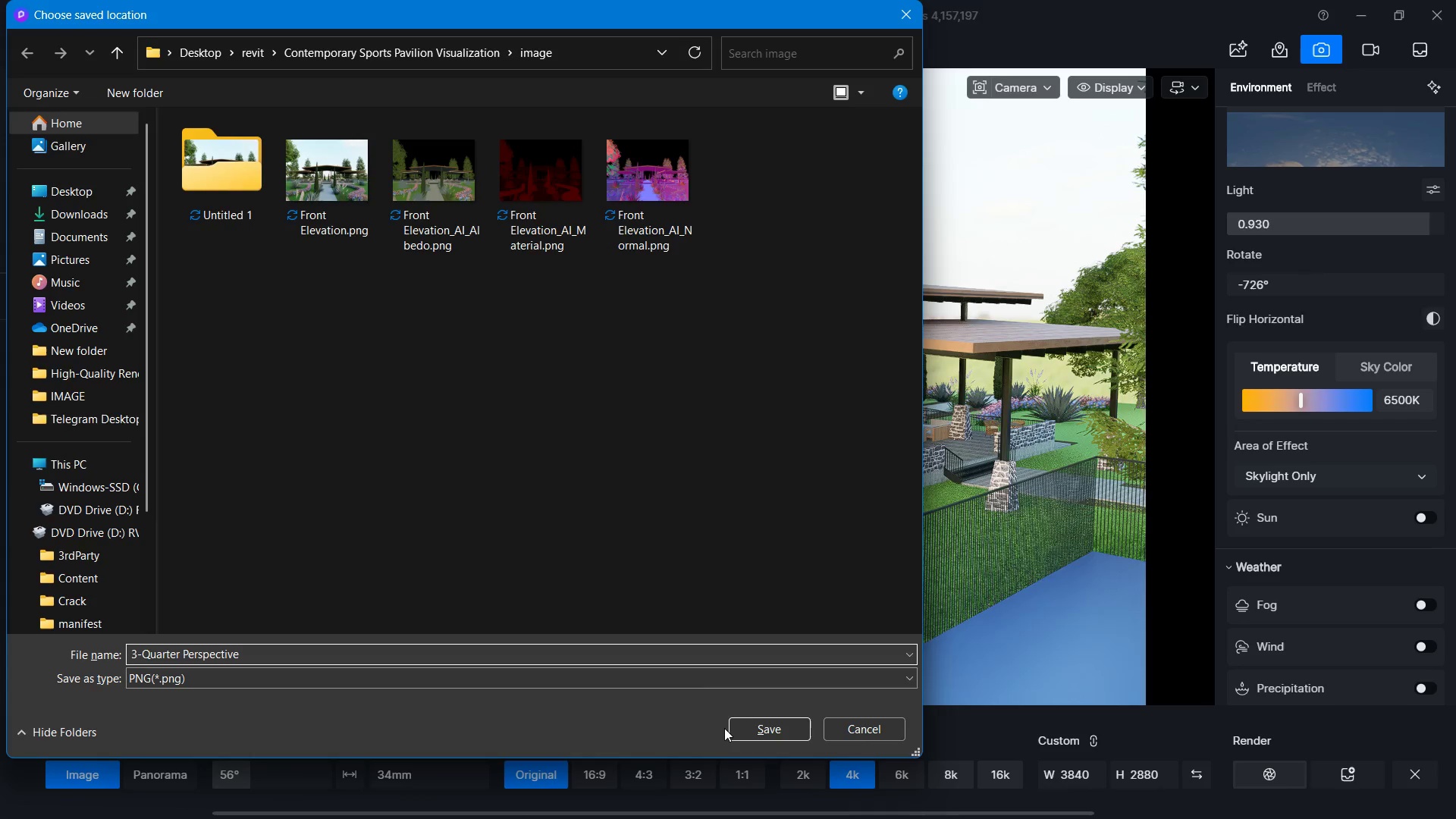 
double_click([728, 726])
 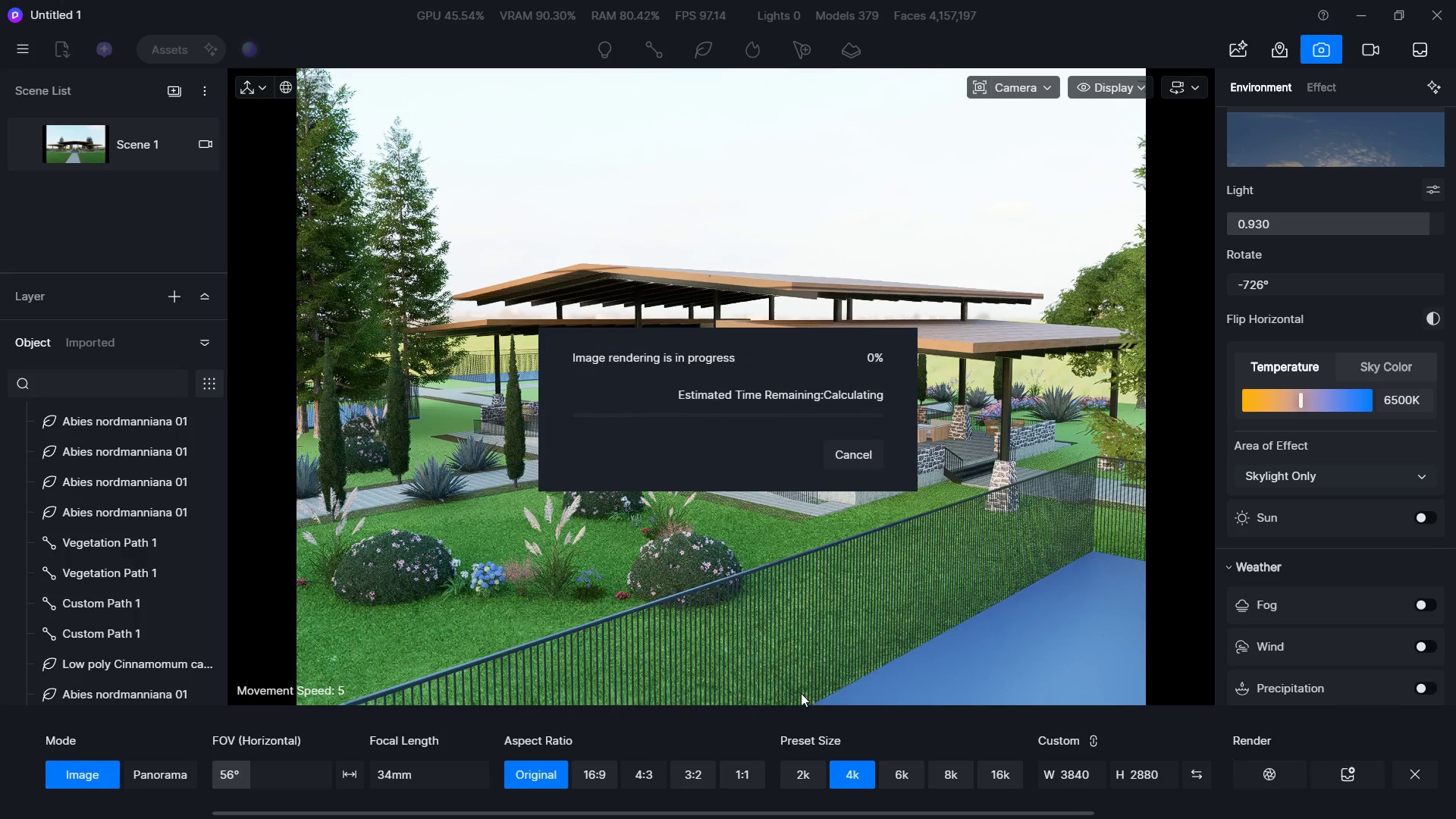 
key(Alt+Tab)